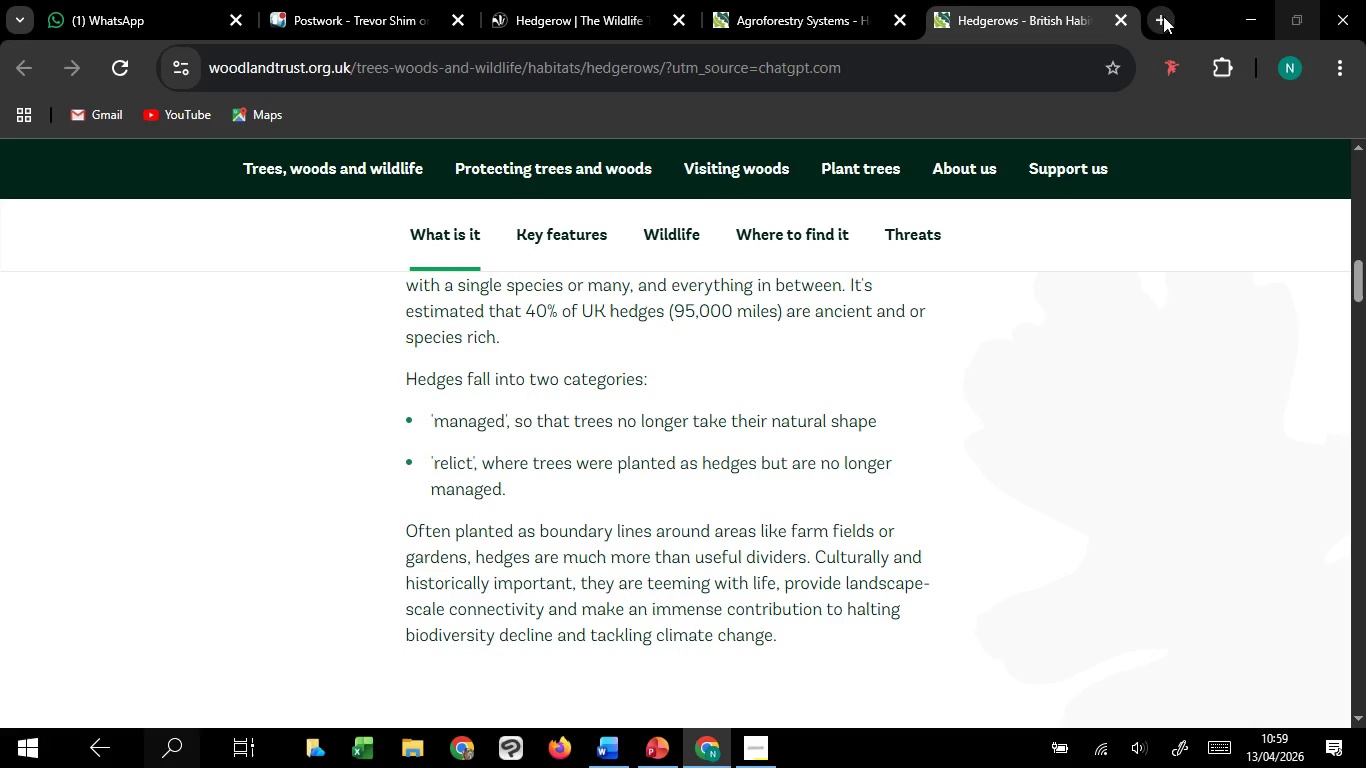 
left_click([1156, 14])
 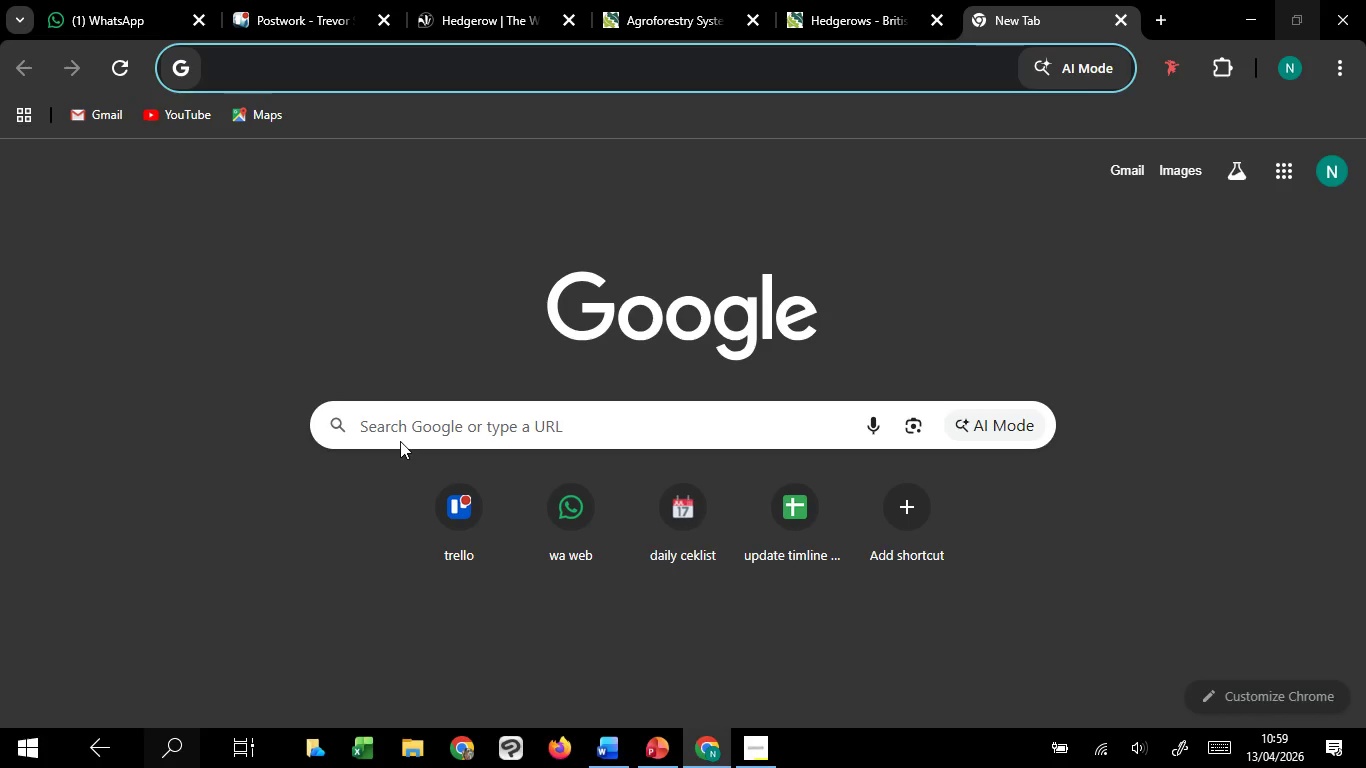 
left_click([379, 416])
 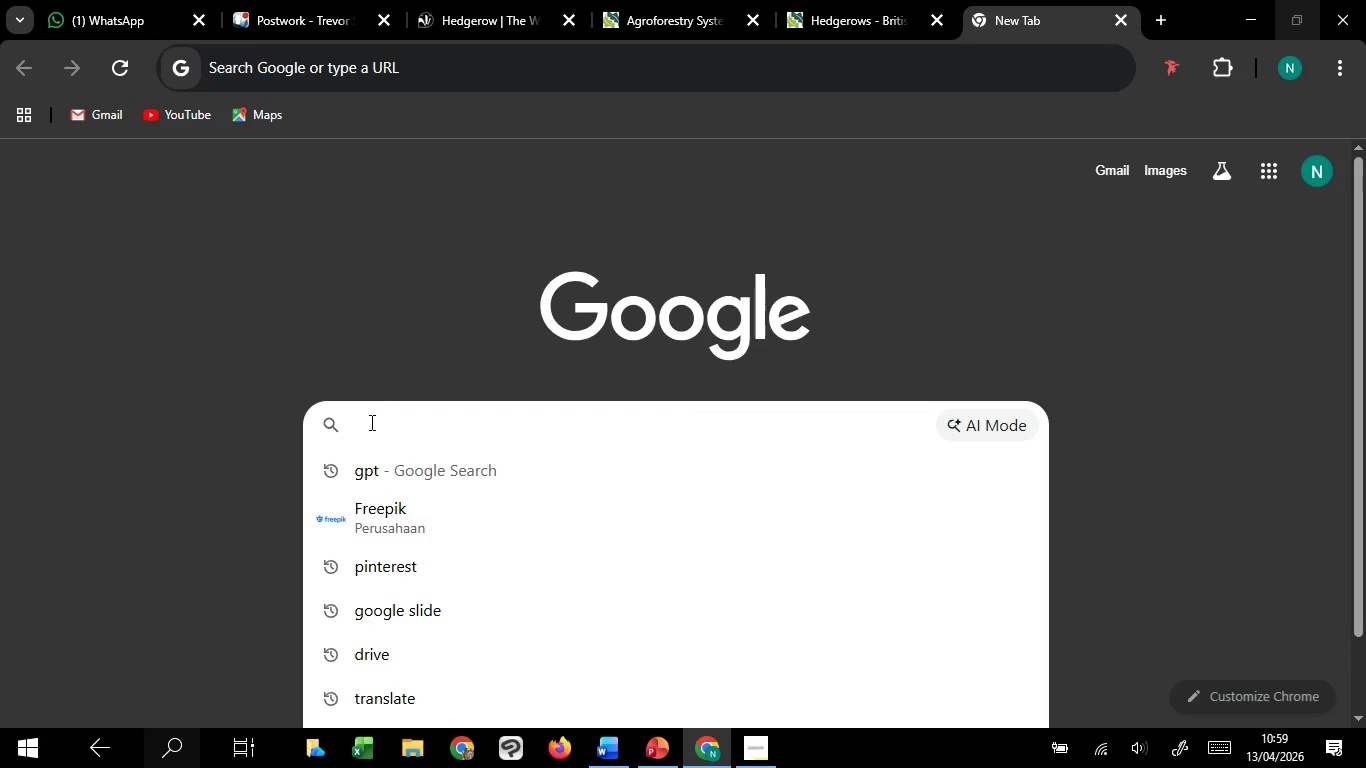 
left_click([439, 696])
 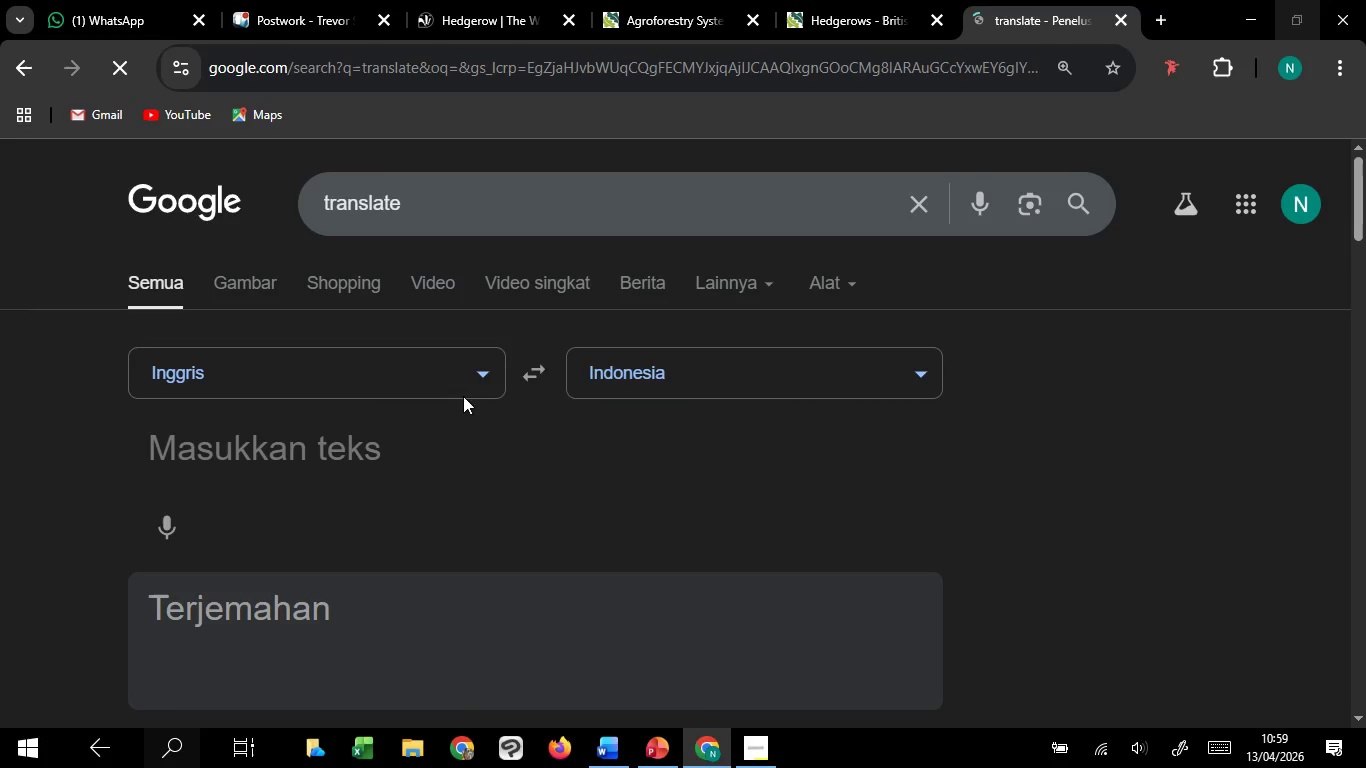 
left_click([536, 373])
 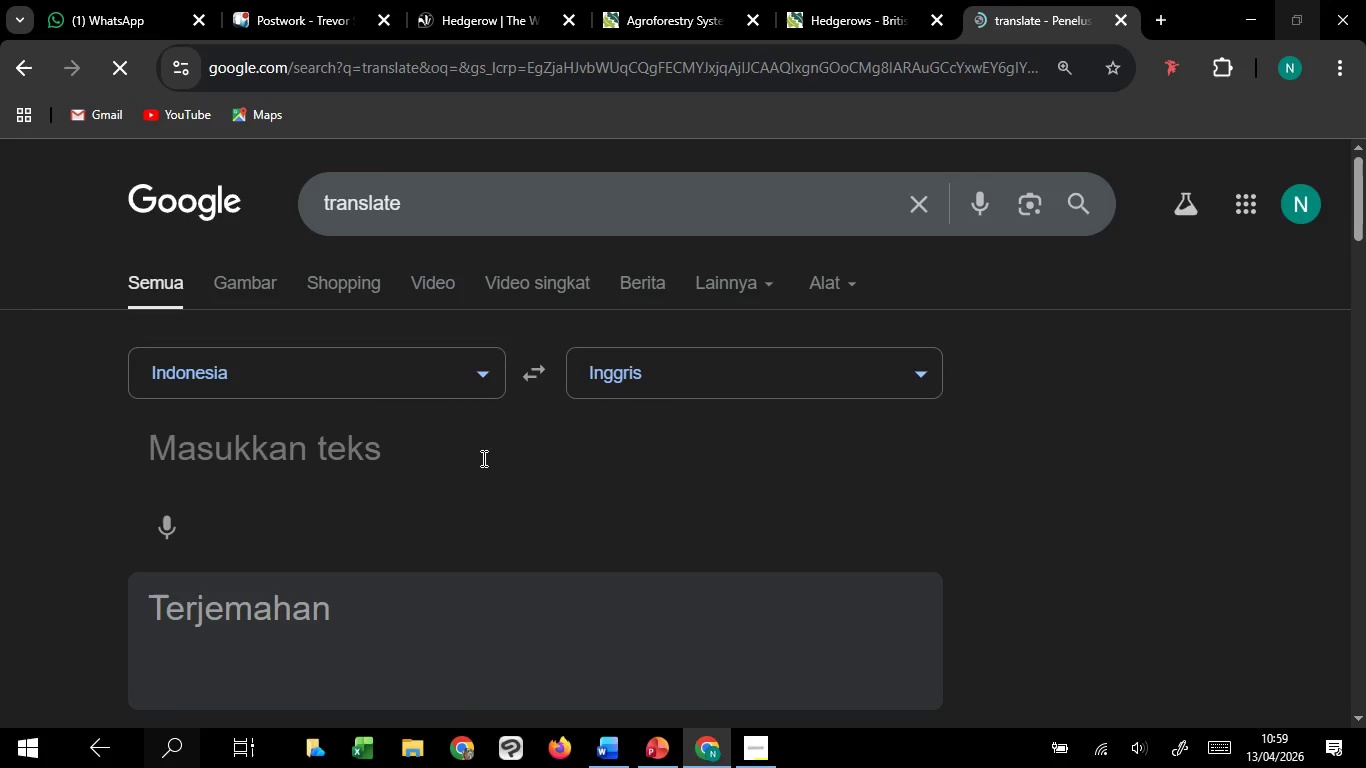 
left_click([482, 458])
 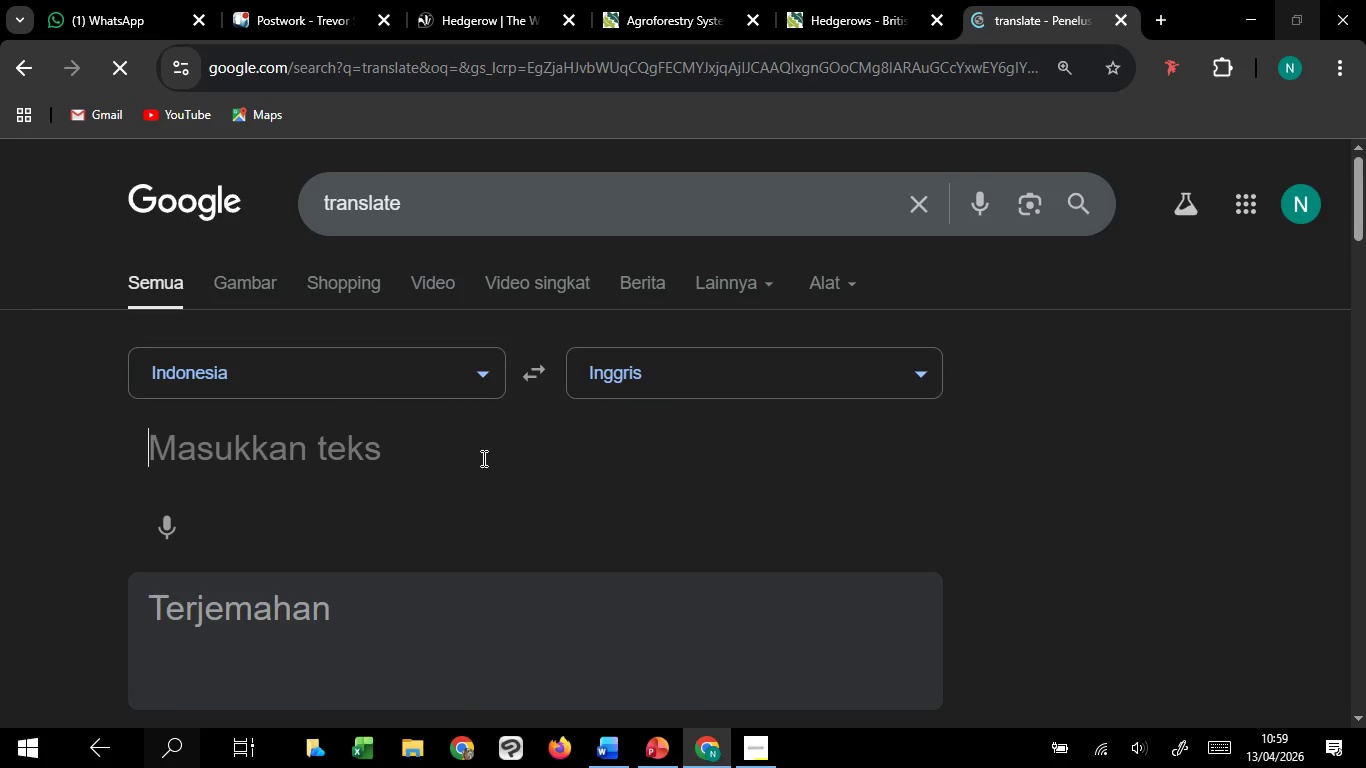 
type(hasil riset)
 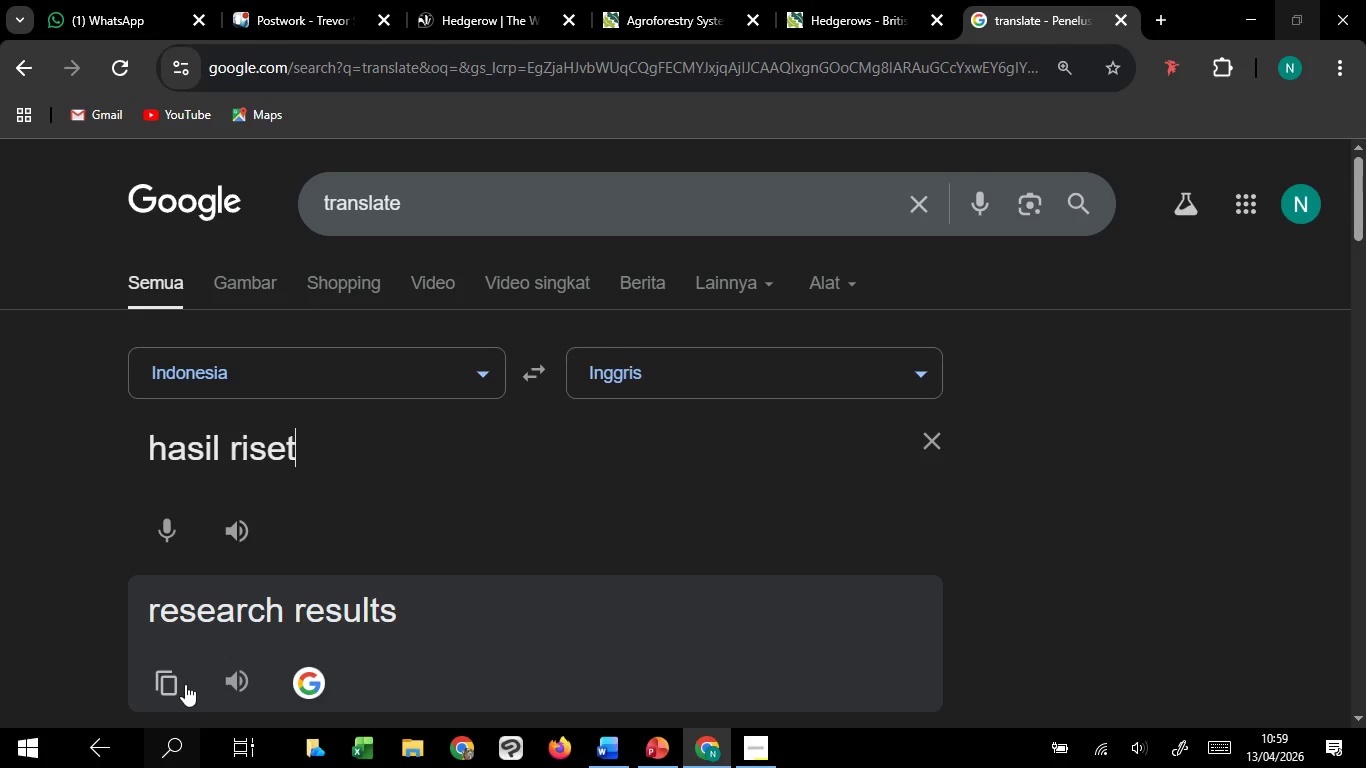 
left_click([183, 684])
 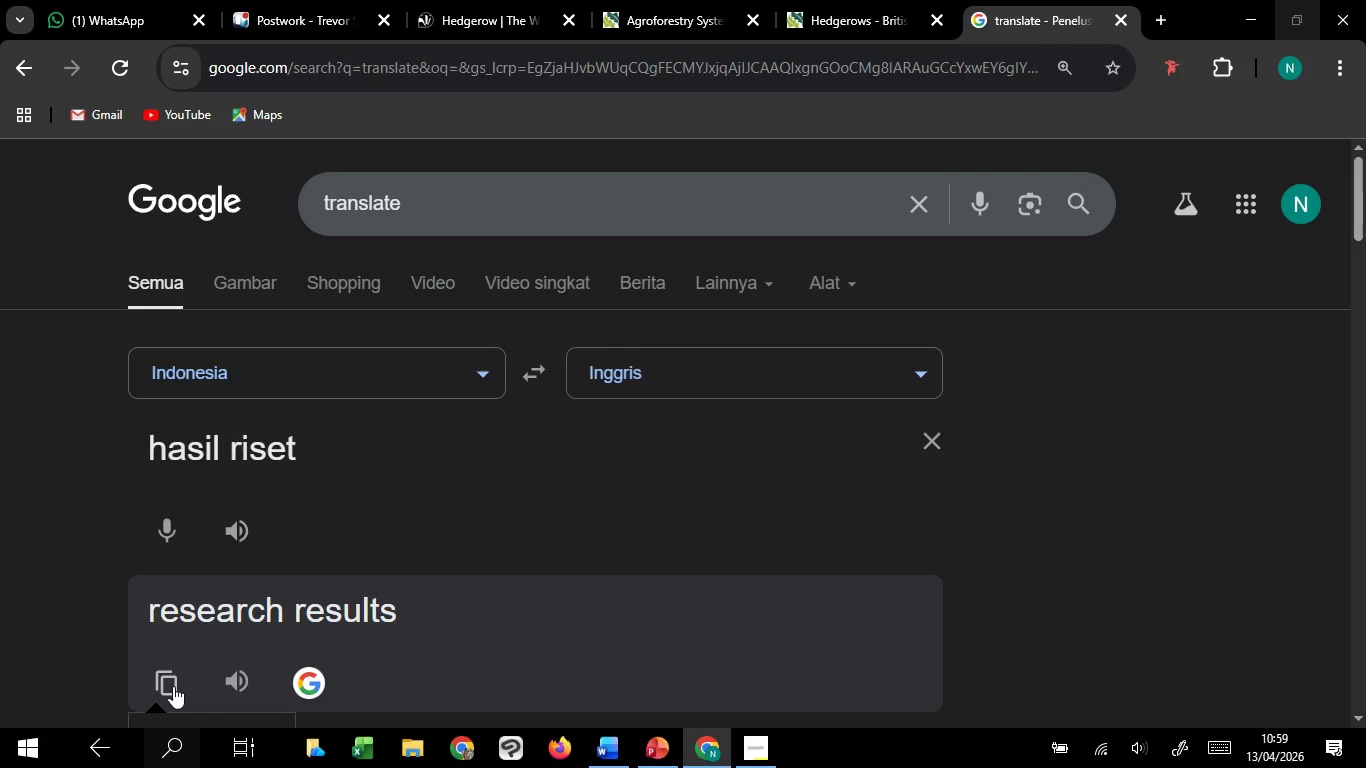 
left_click([173, 686])
 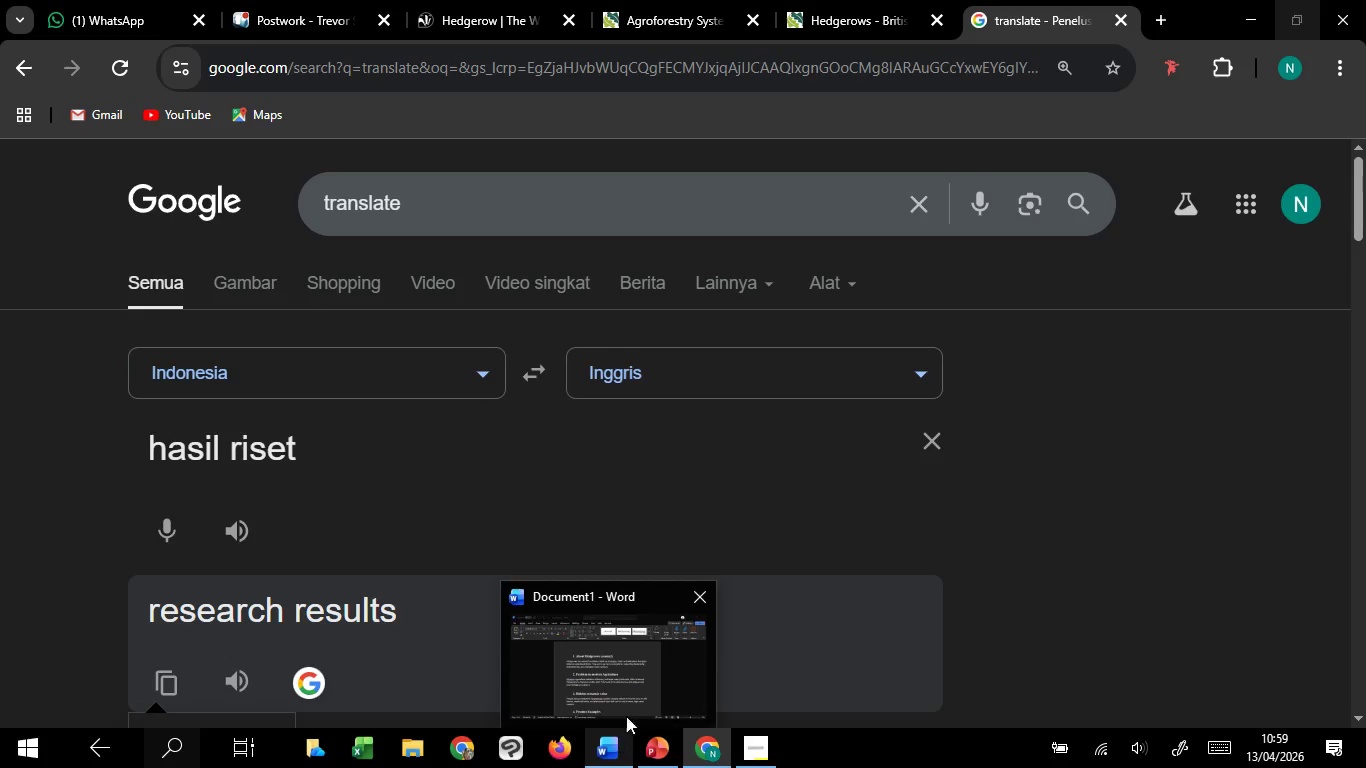 
left_click([636, 694])
 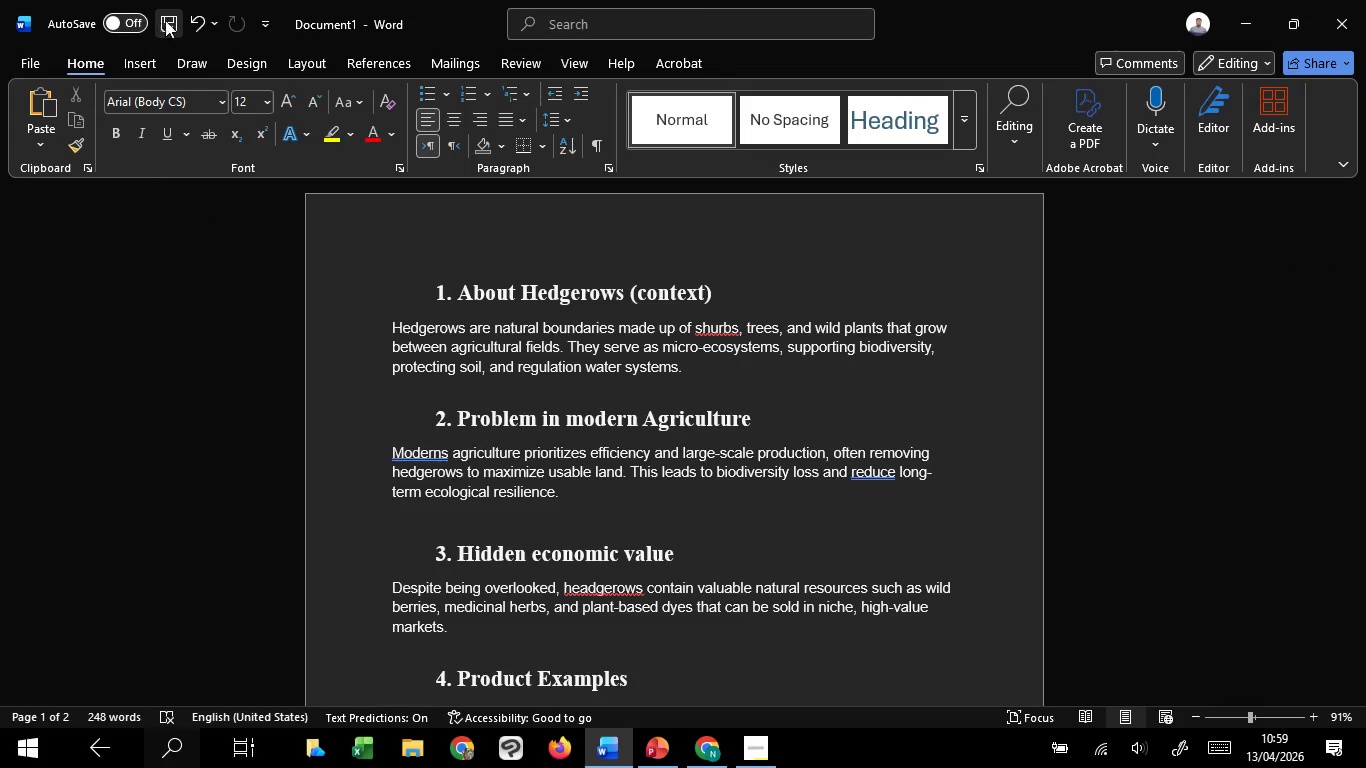 
left_click([171, 20])
 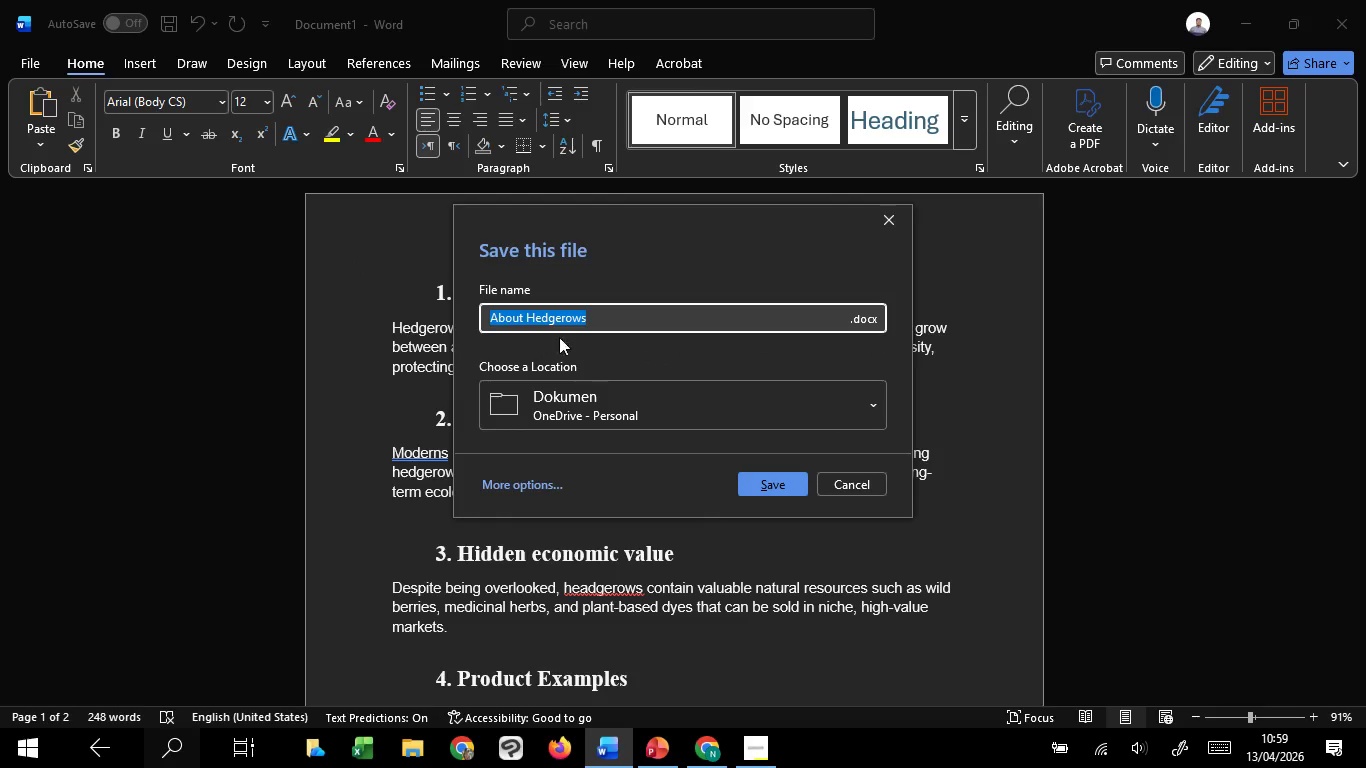 
hold_key(key=ControlLeft, duration=0.78)
 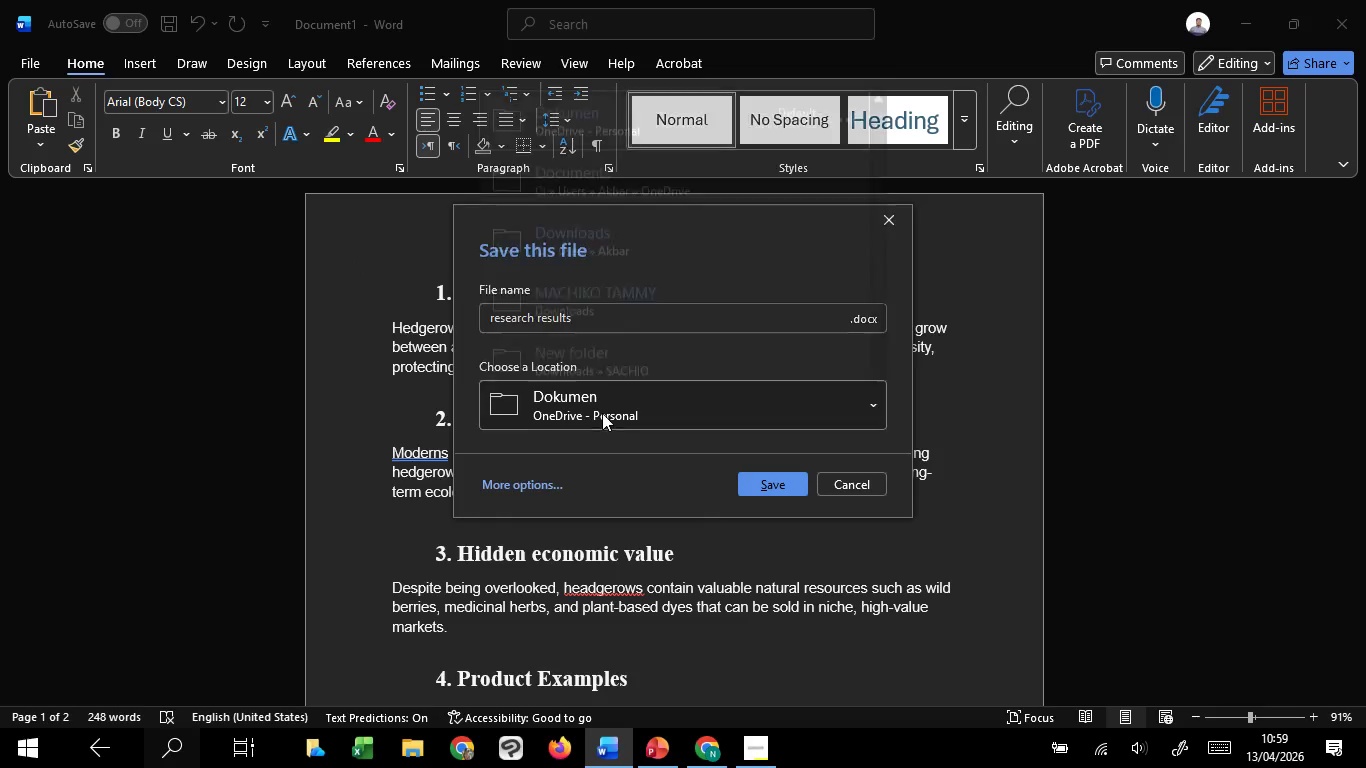 